 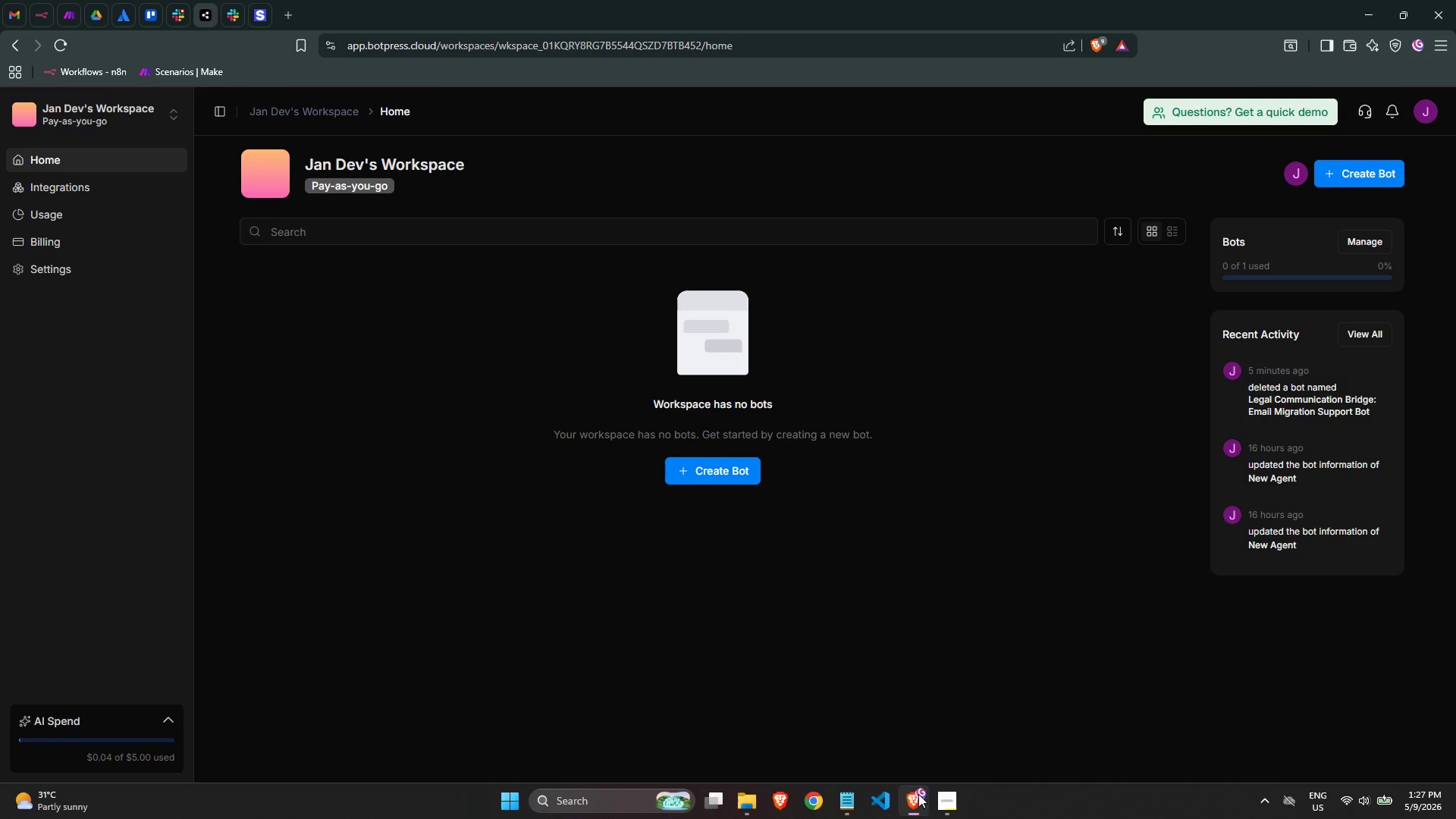 
left_click([733, 471])
 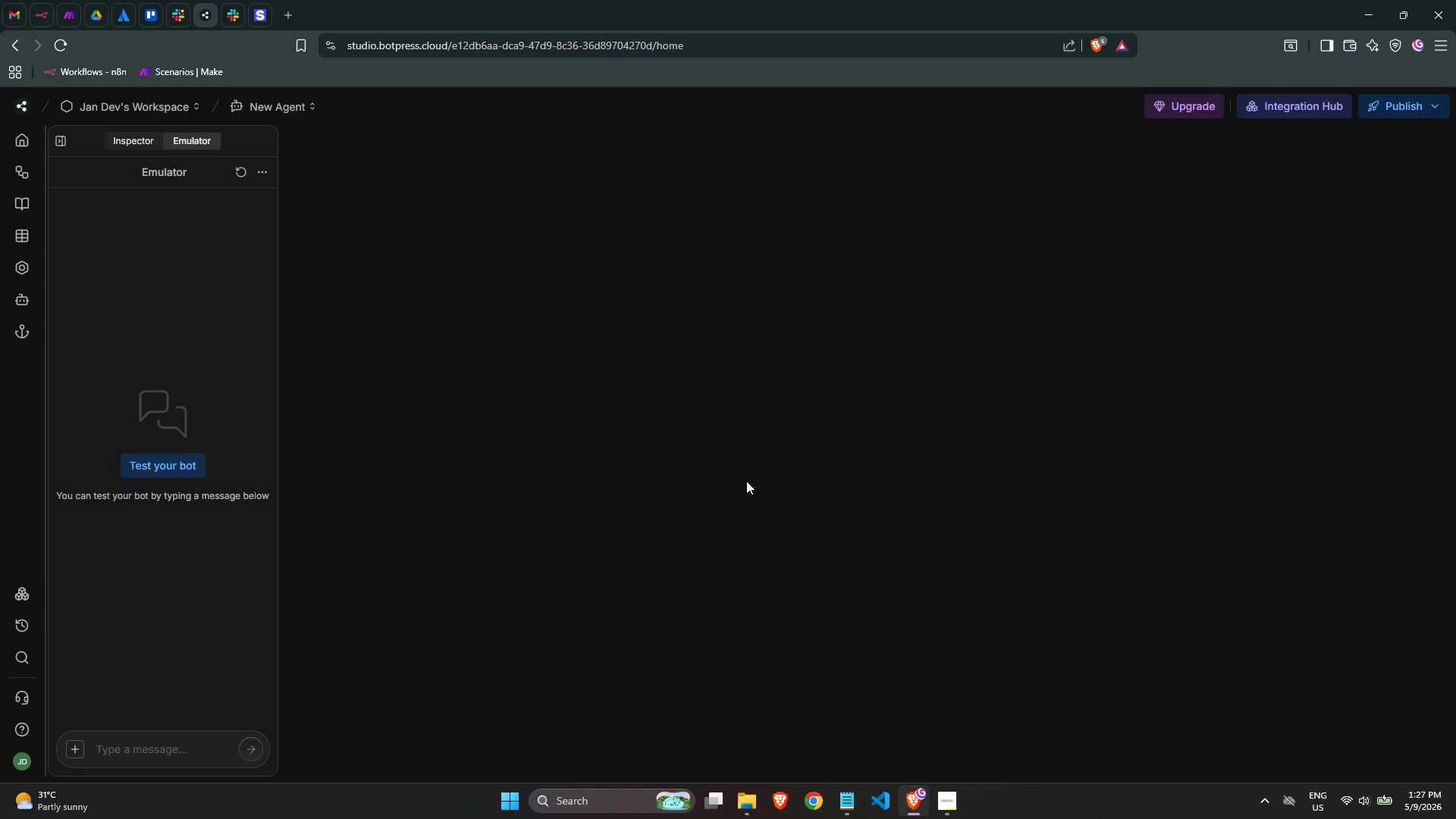 
wait(22.45)
 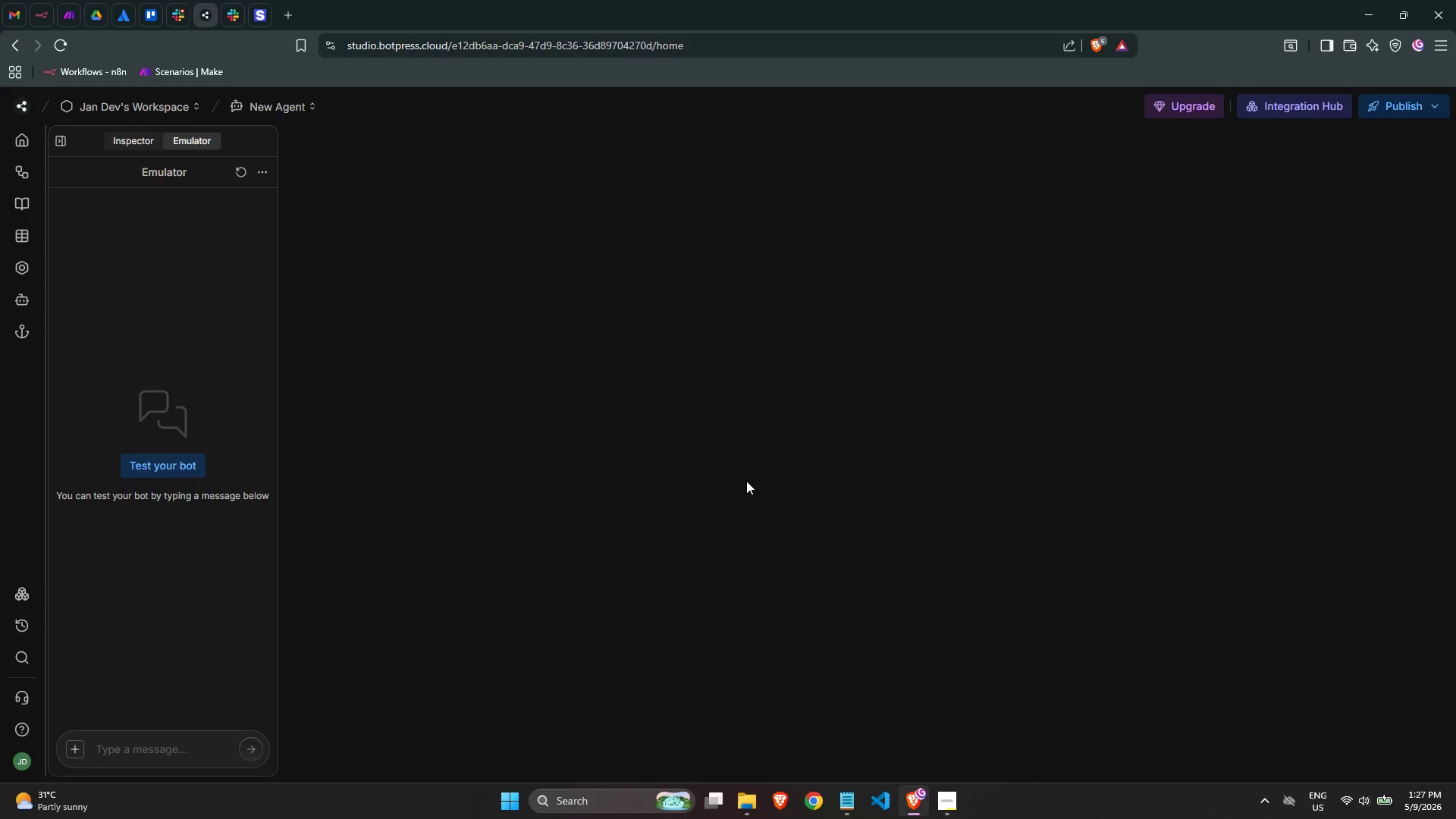 
left_click([750, 501])
 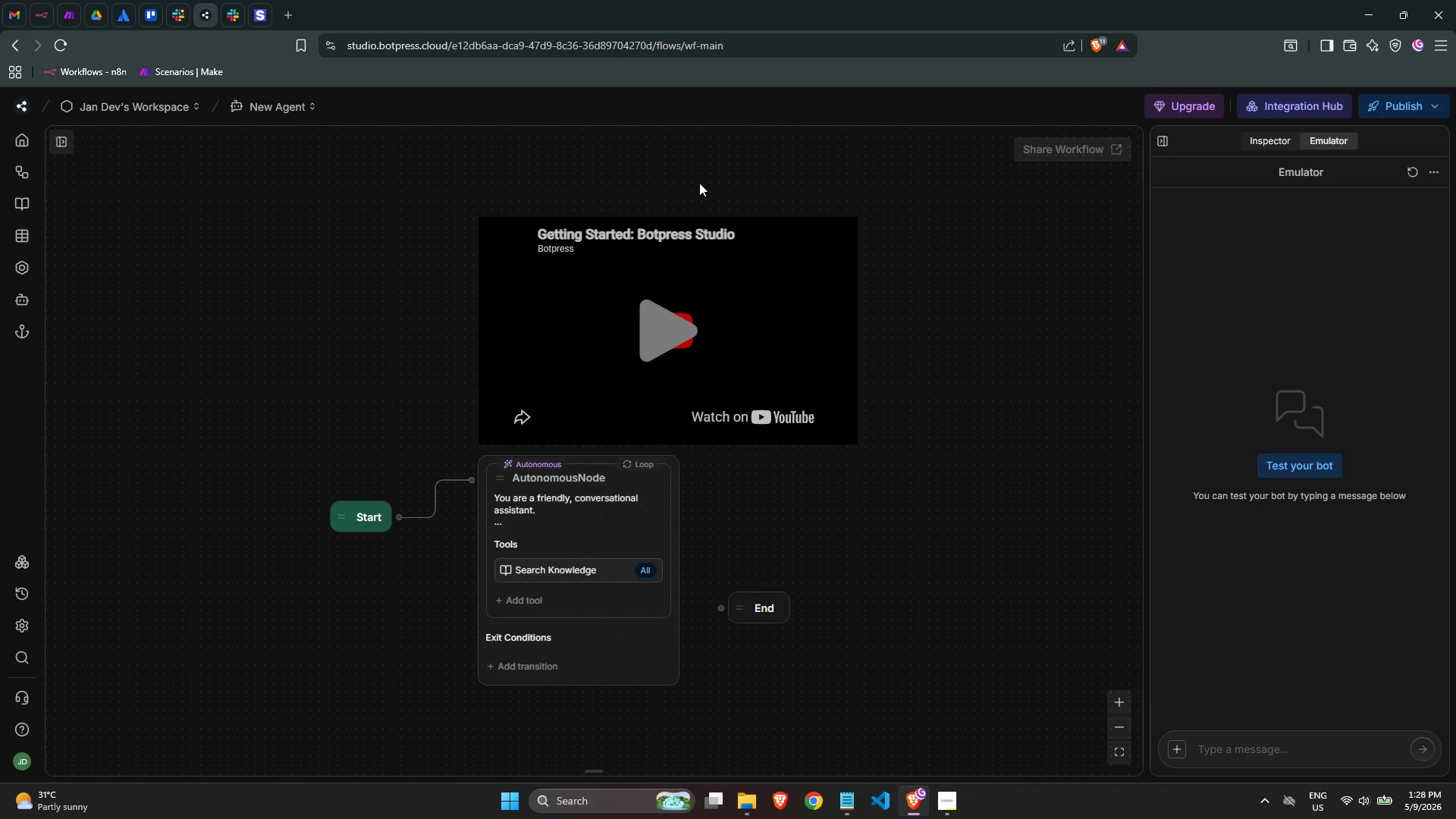 
right_click([655, 277])
 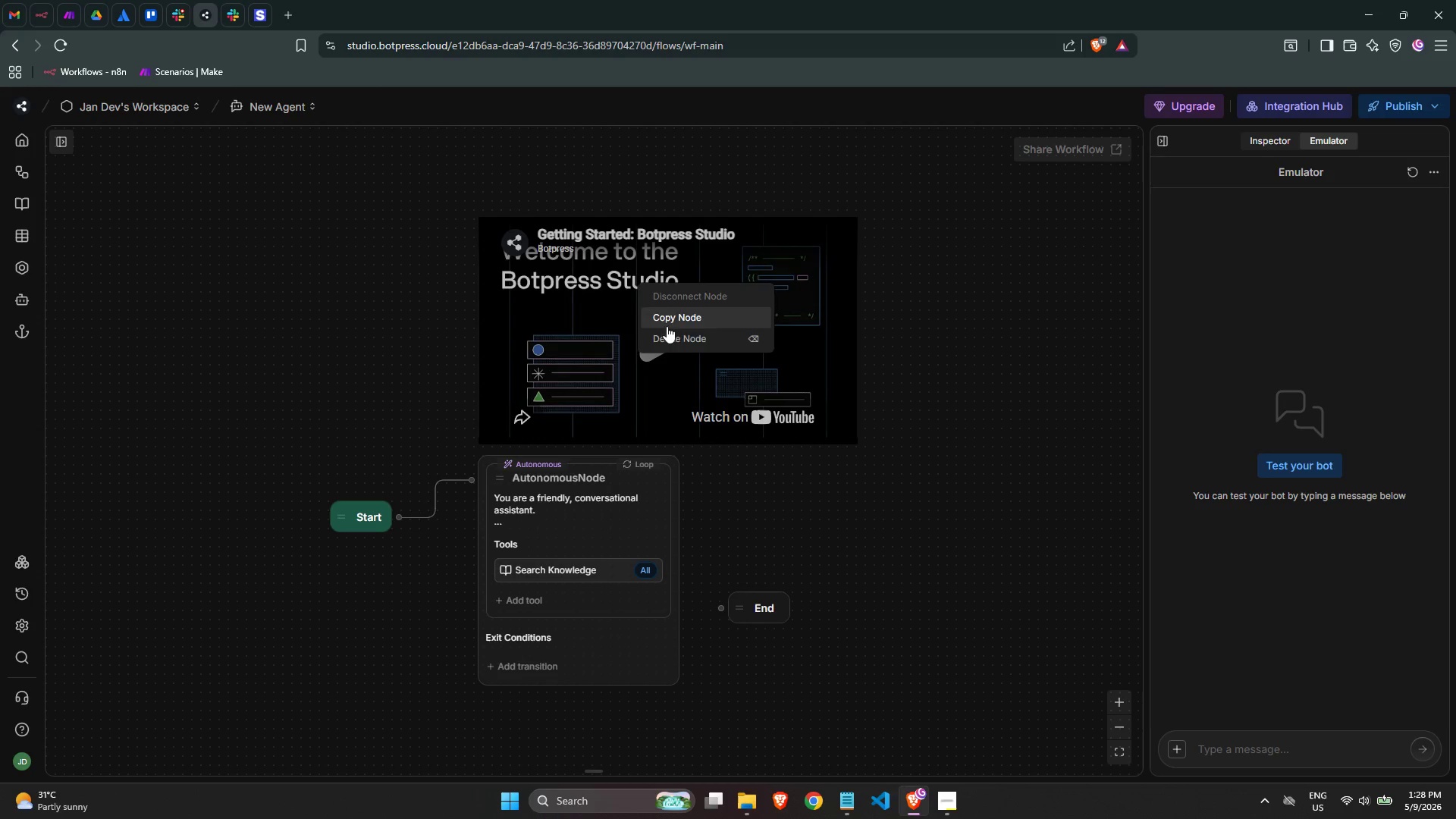 
left_click([669, 334])
 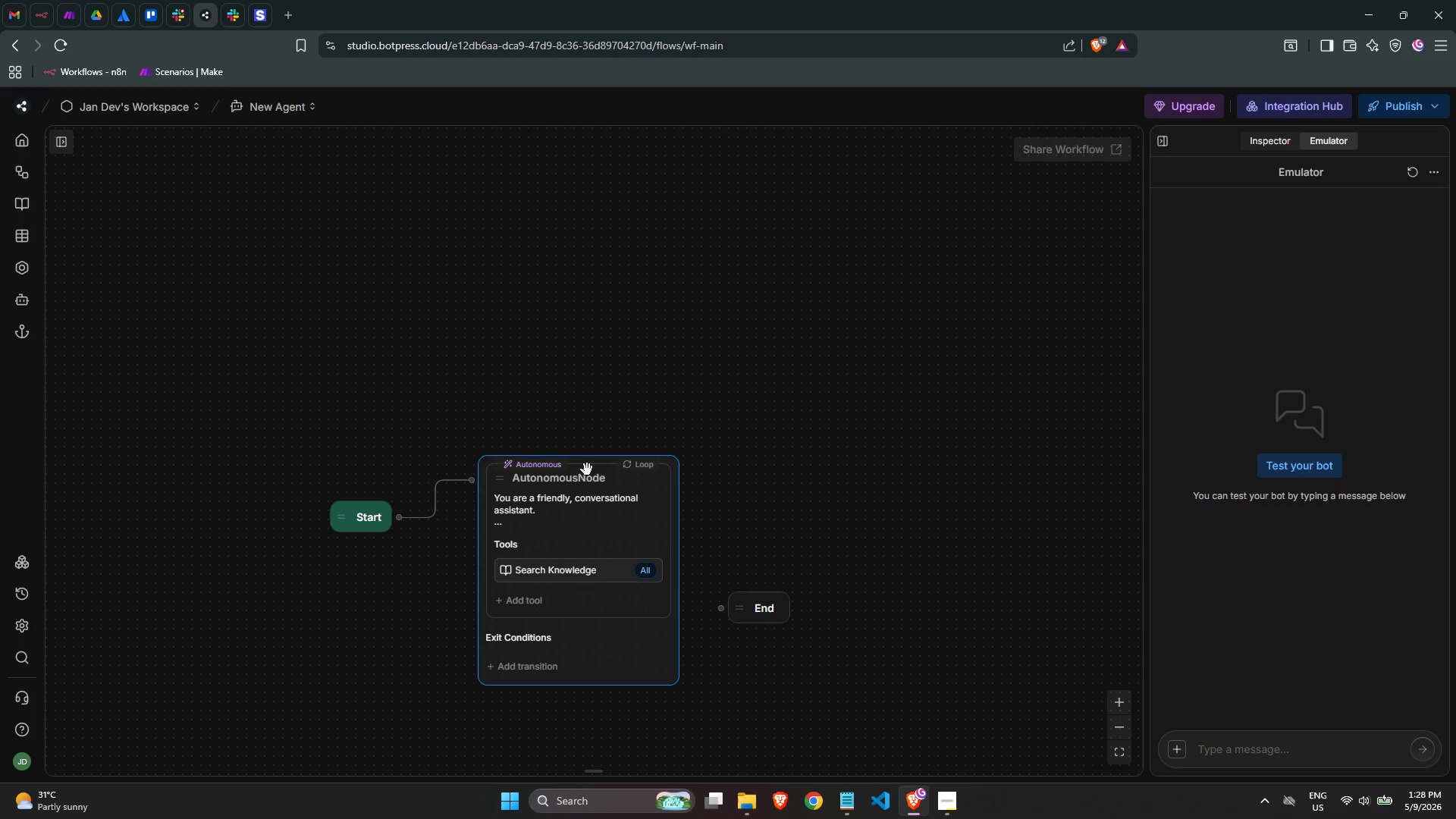 
right_click([596, 472])
 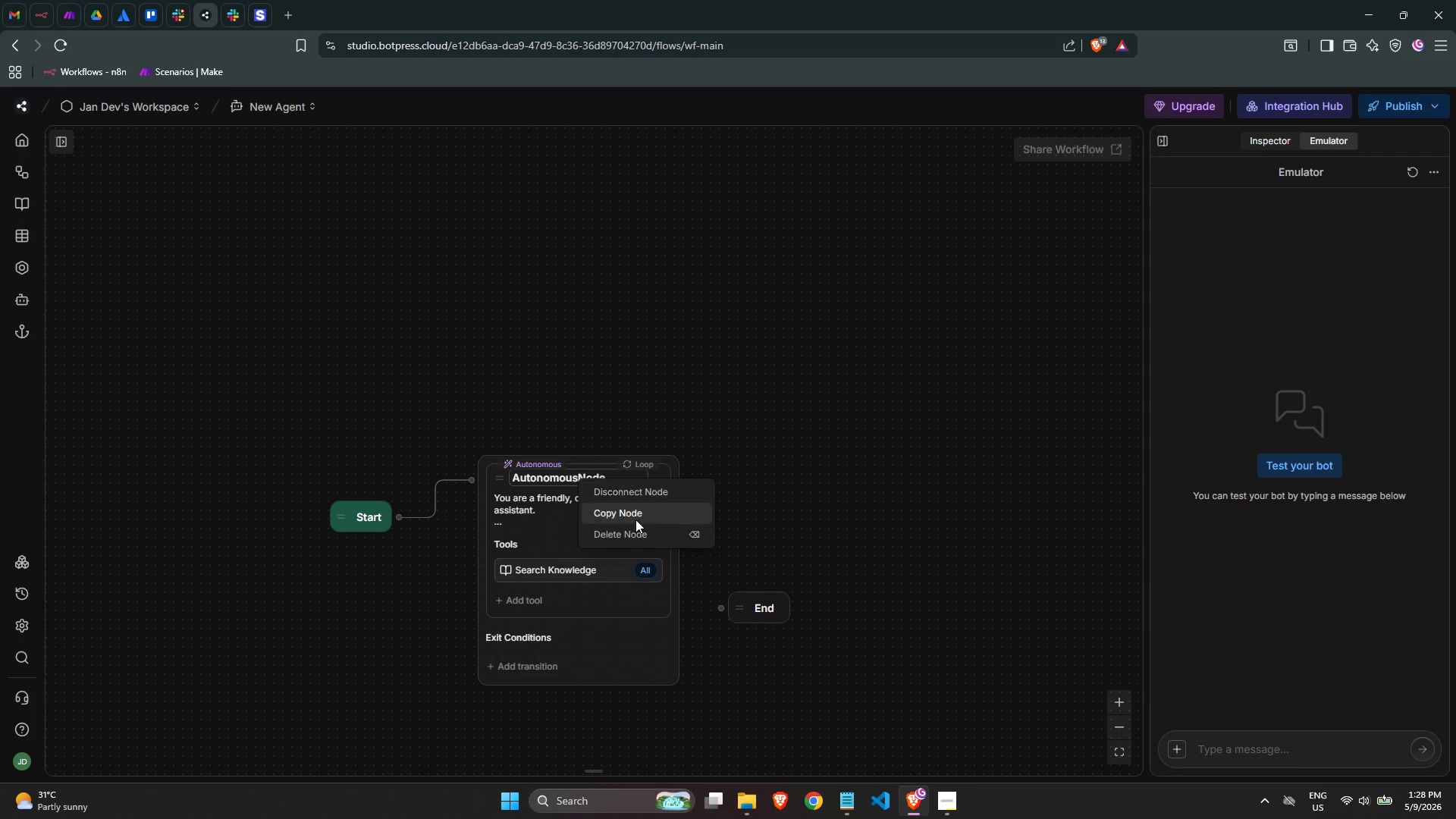 
left_click([636, 526])
 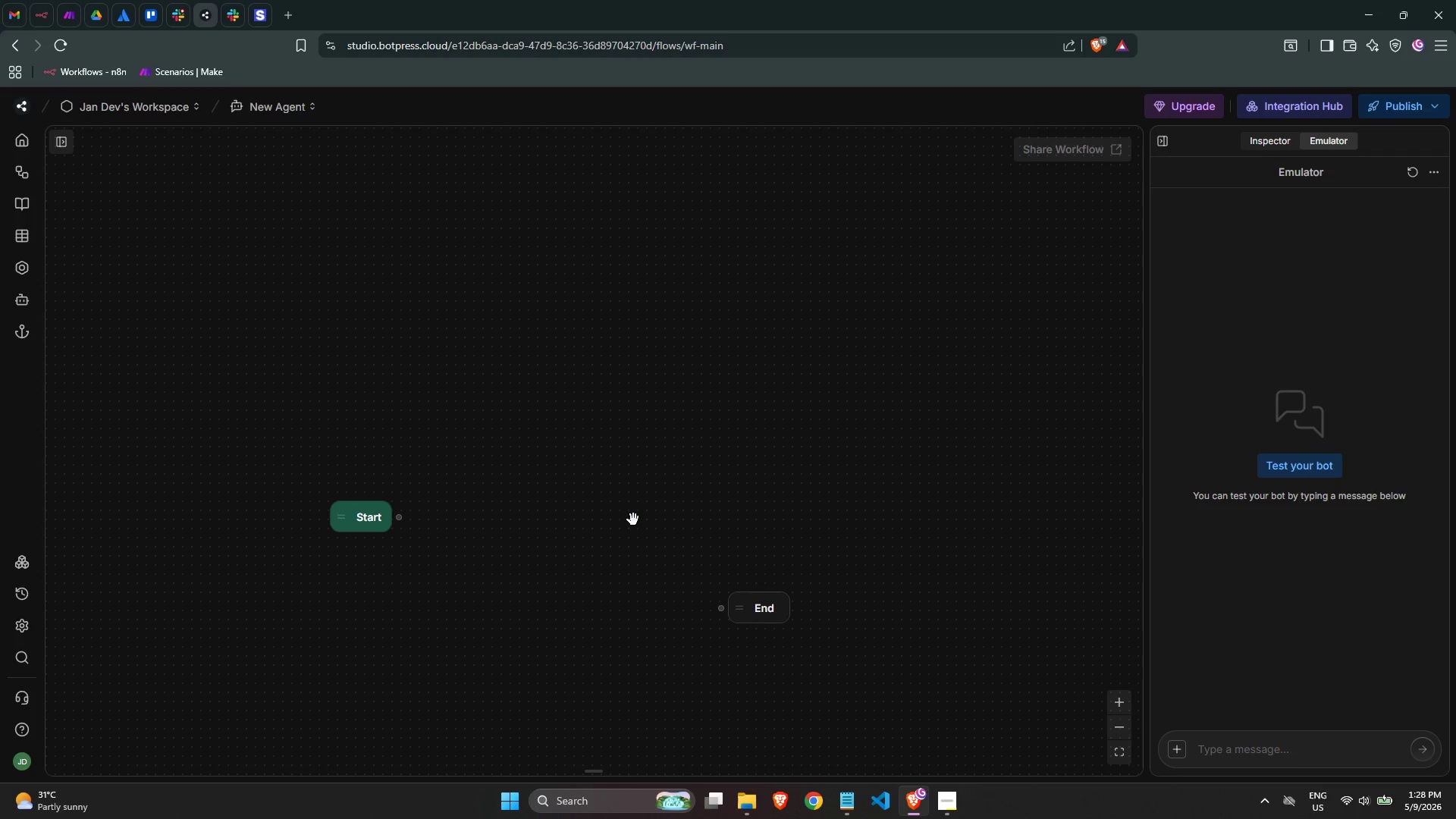 
wait(20.64)
 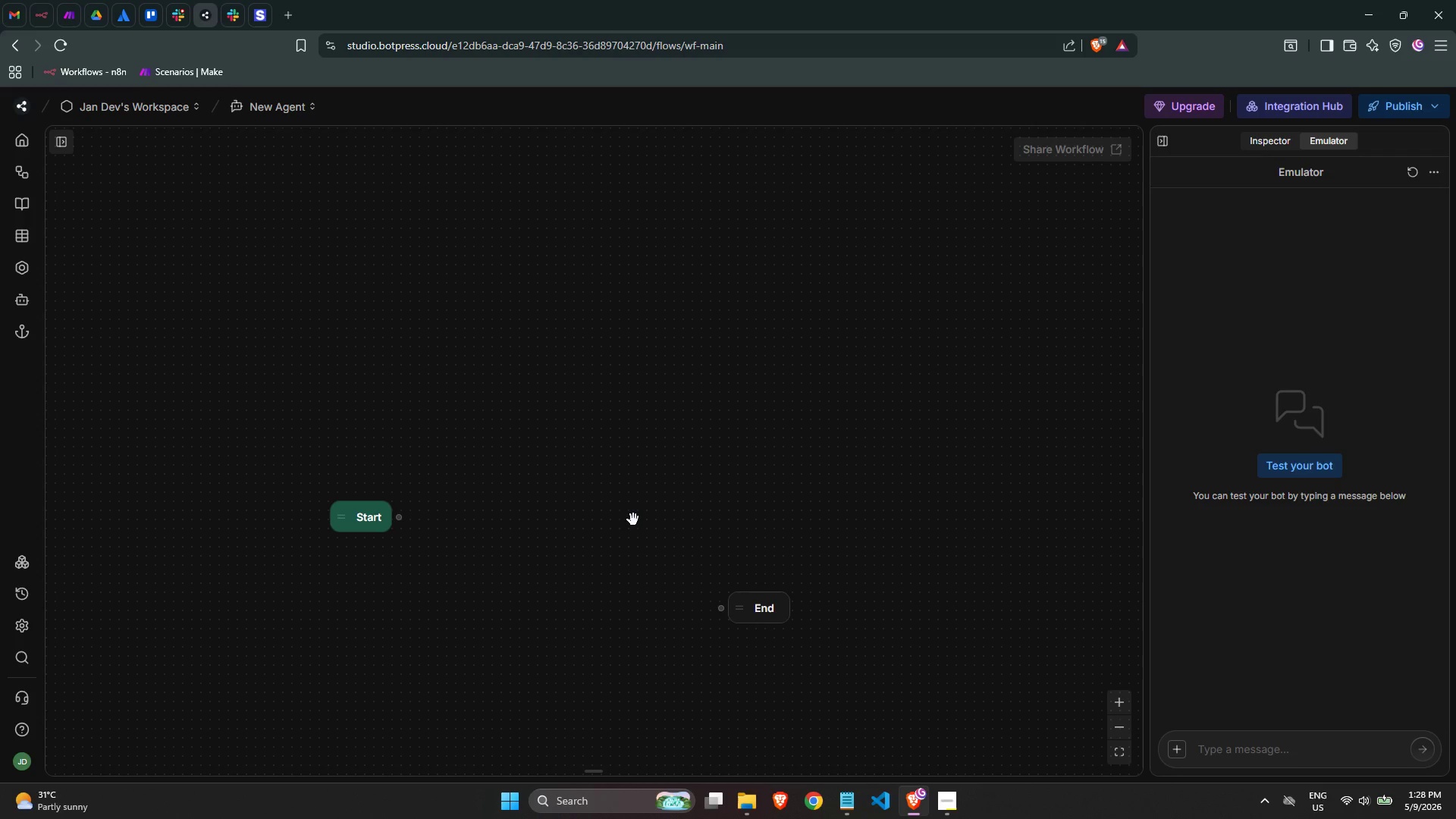 
left_click([23, 635])
 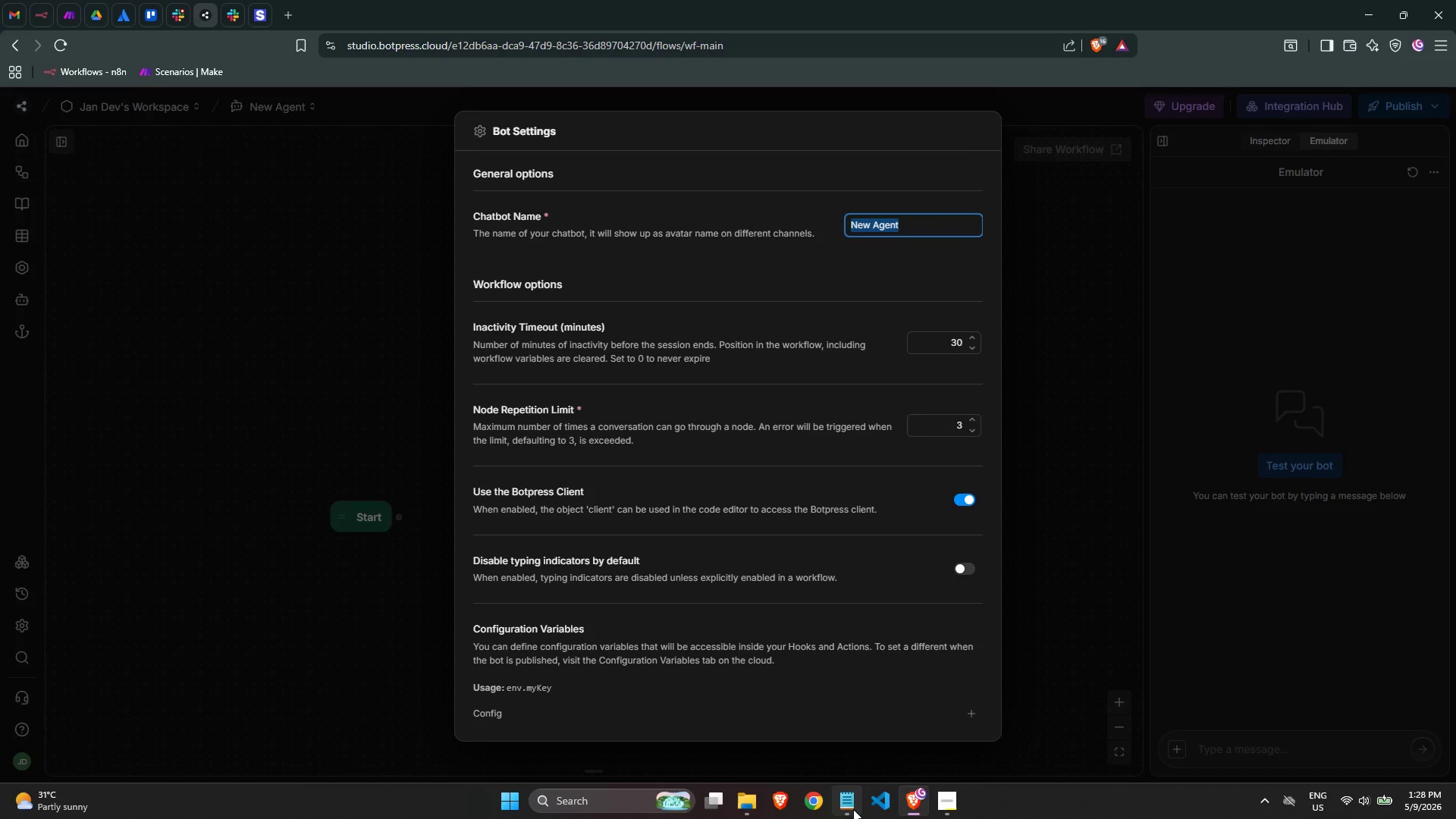 
left_click([934, 811])